 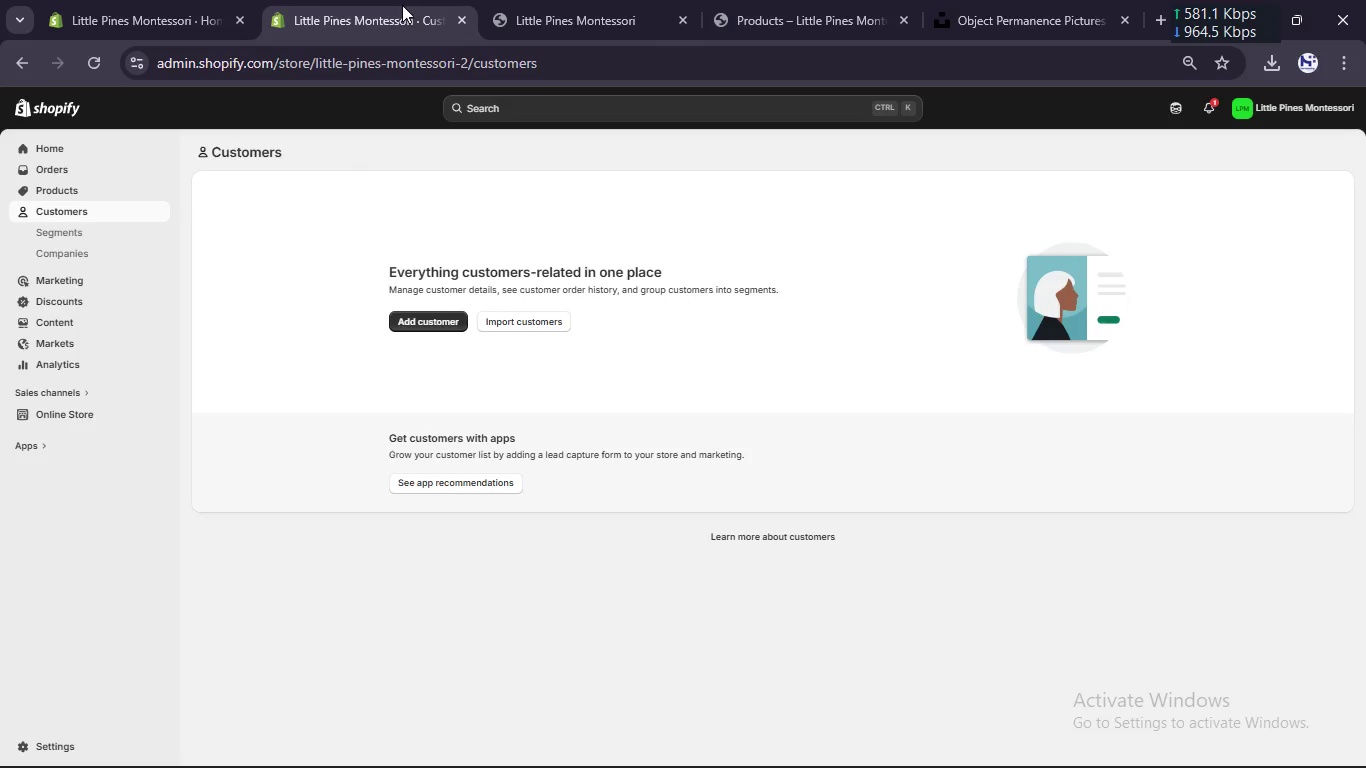 
left_click([631, 0])
 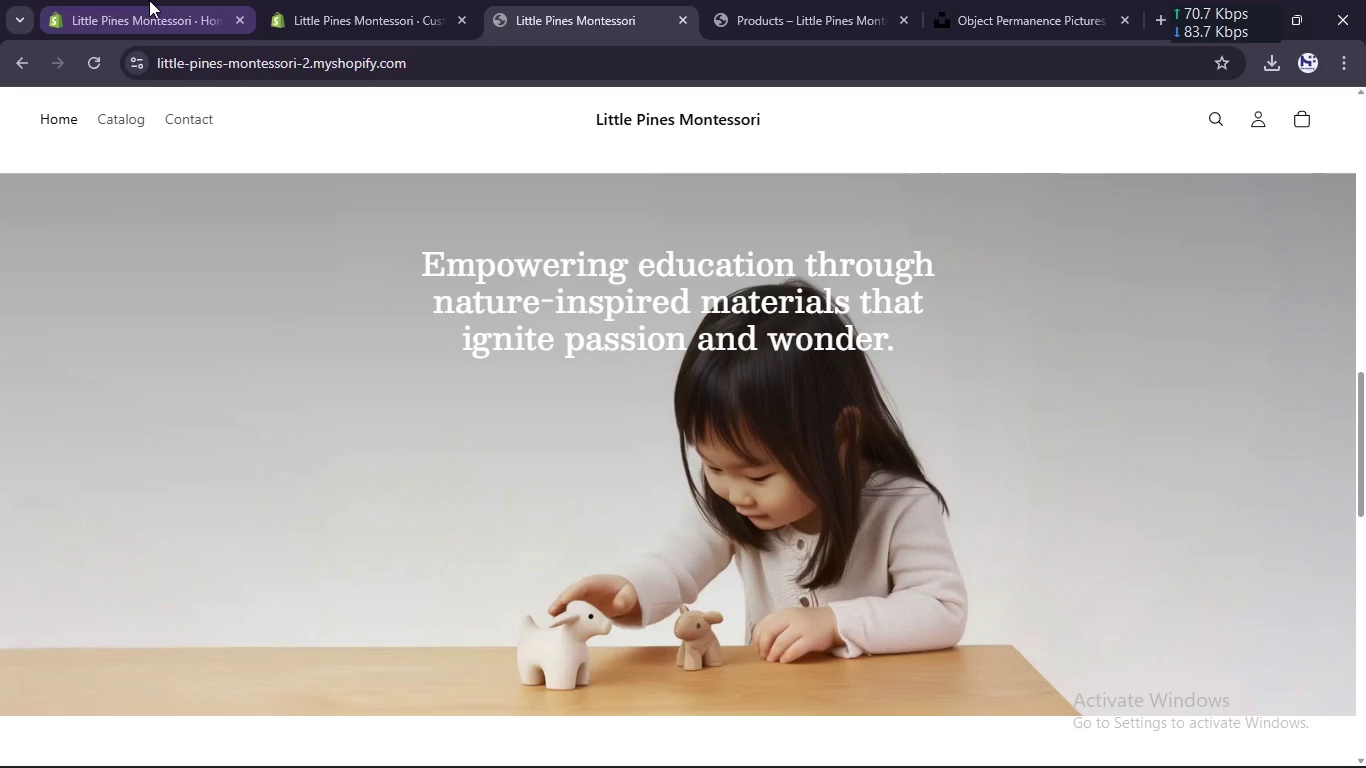 
left_click([146, 0])
 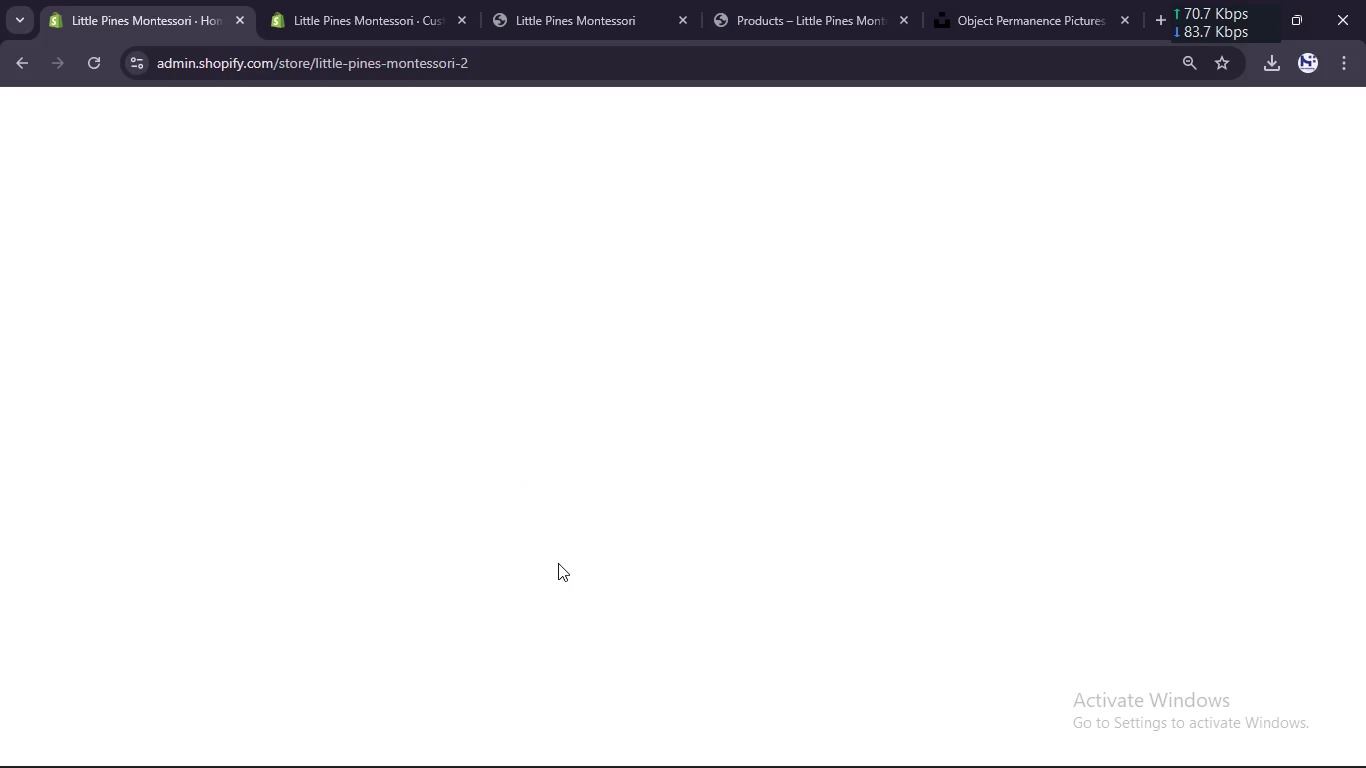 
scroll: coordinate [640, 422], scroll_direction: up, amount: 12.0
 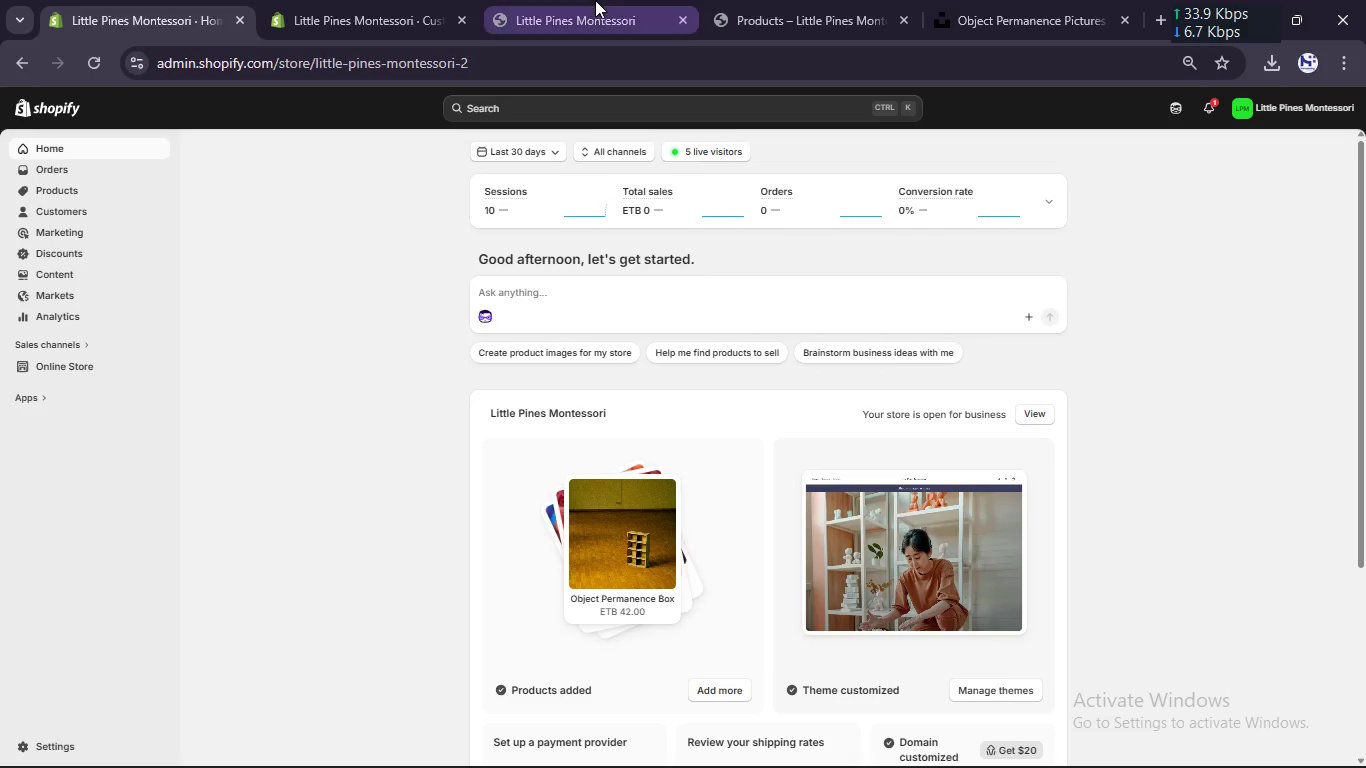 
left_click([356, 0])
 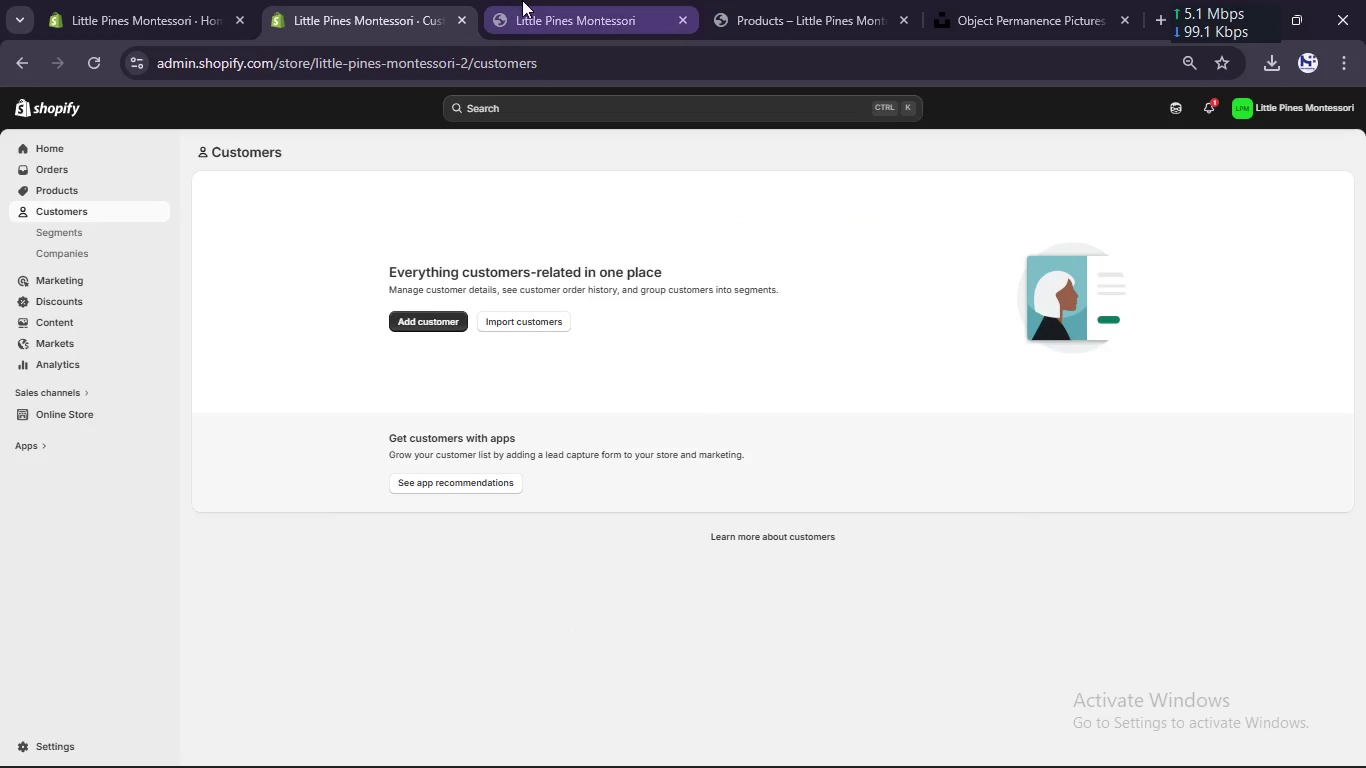 
left_click([522, 0])
 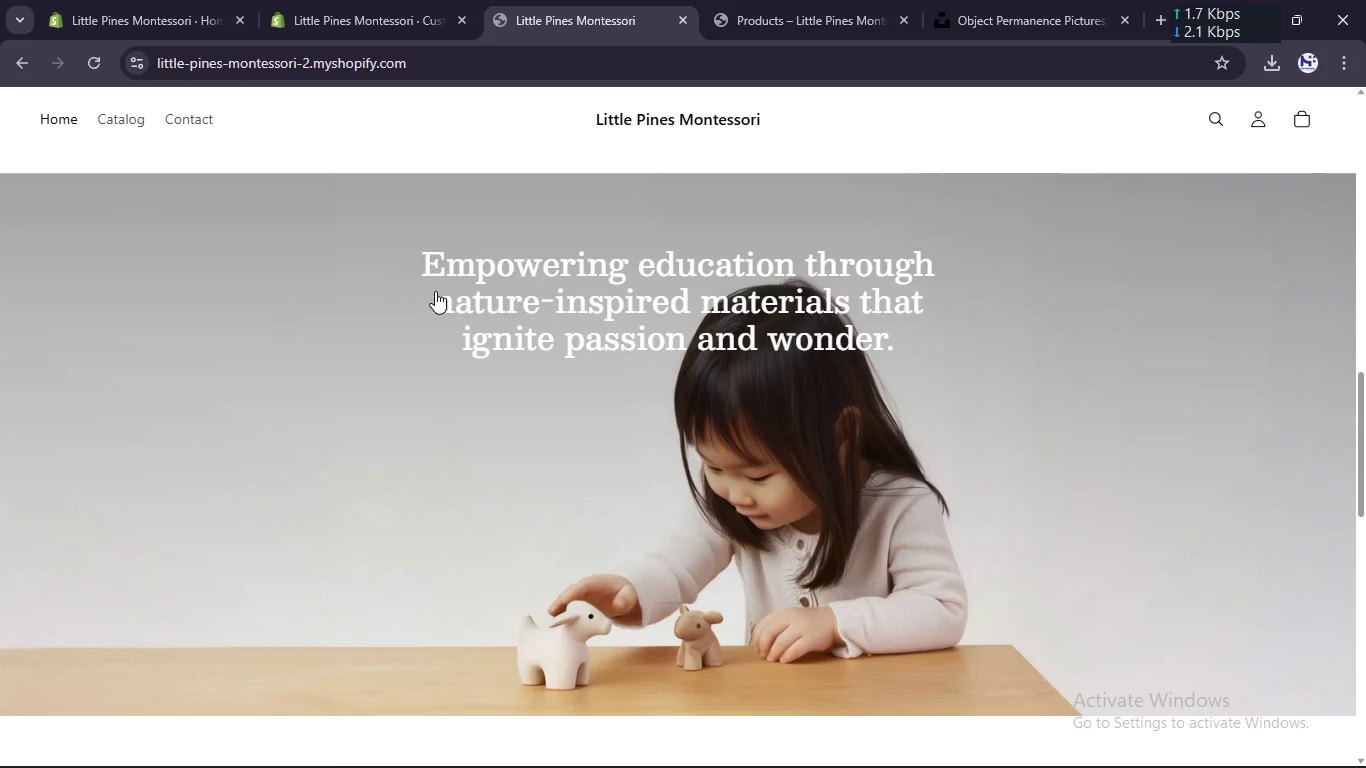 
scroll: coordinate [435, 291], scroll_direction: down, amount: 9.0
 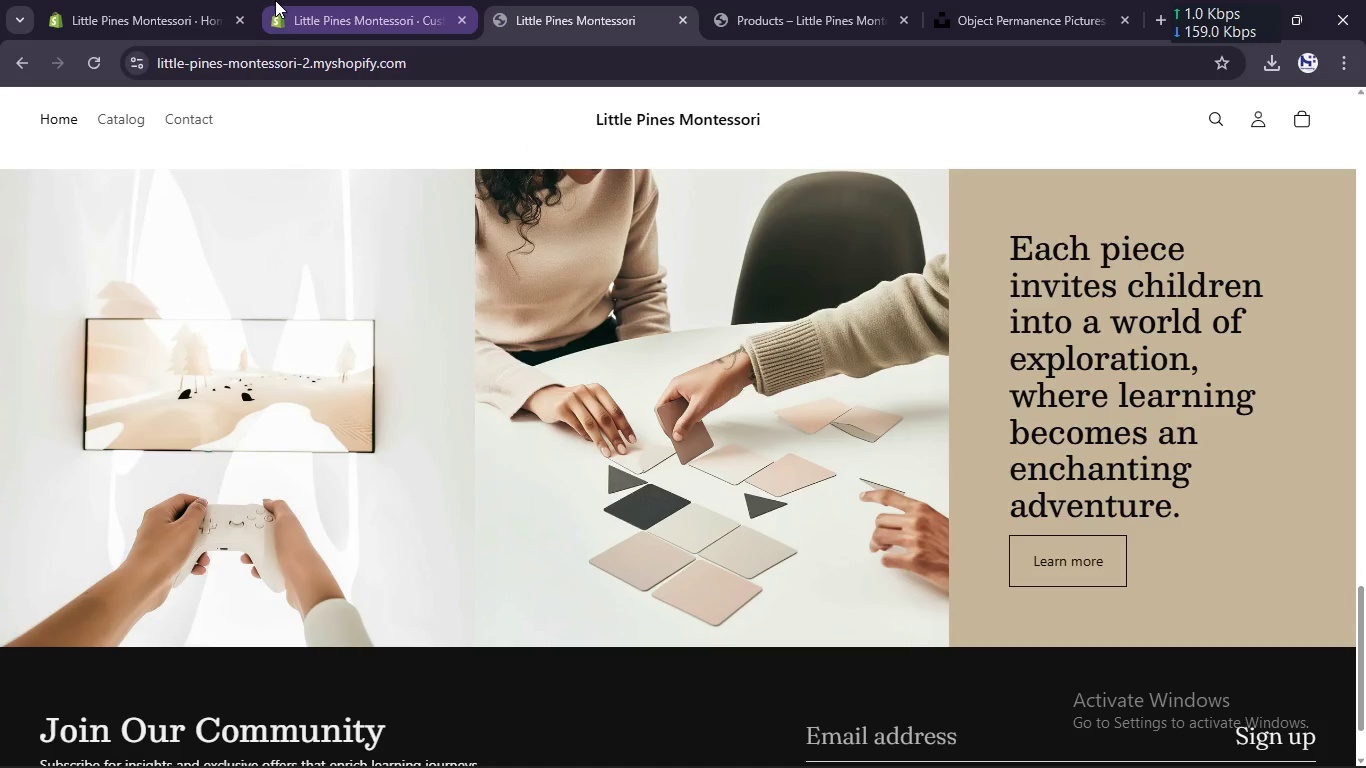 
left_click([170, 0])
 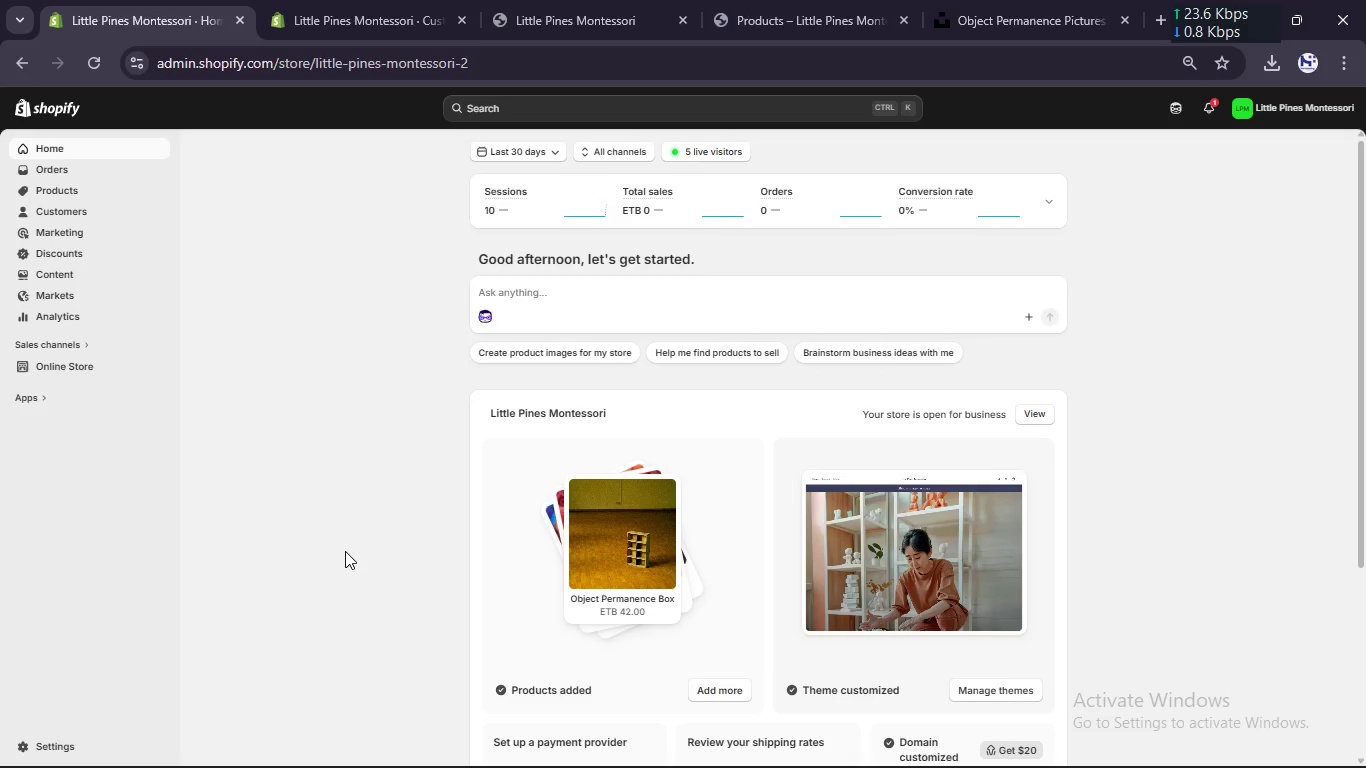 
scroll: coordinate [345, 551], scroll_direction: down, amount: 12.0
 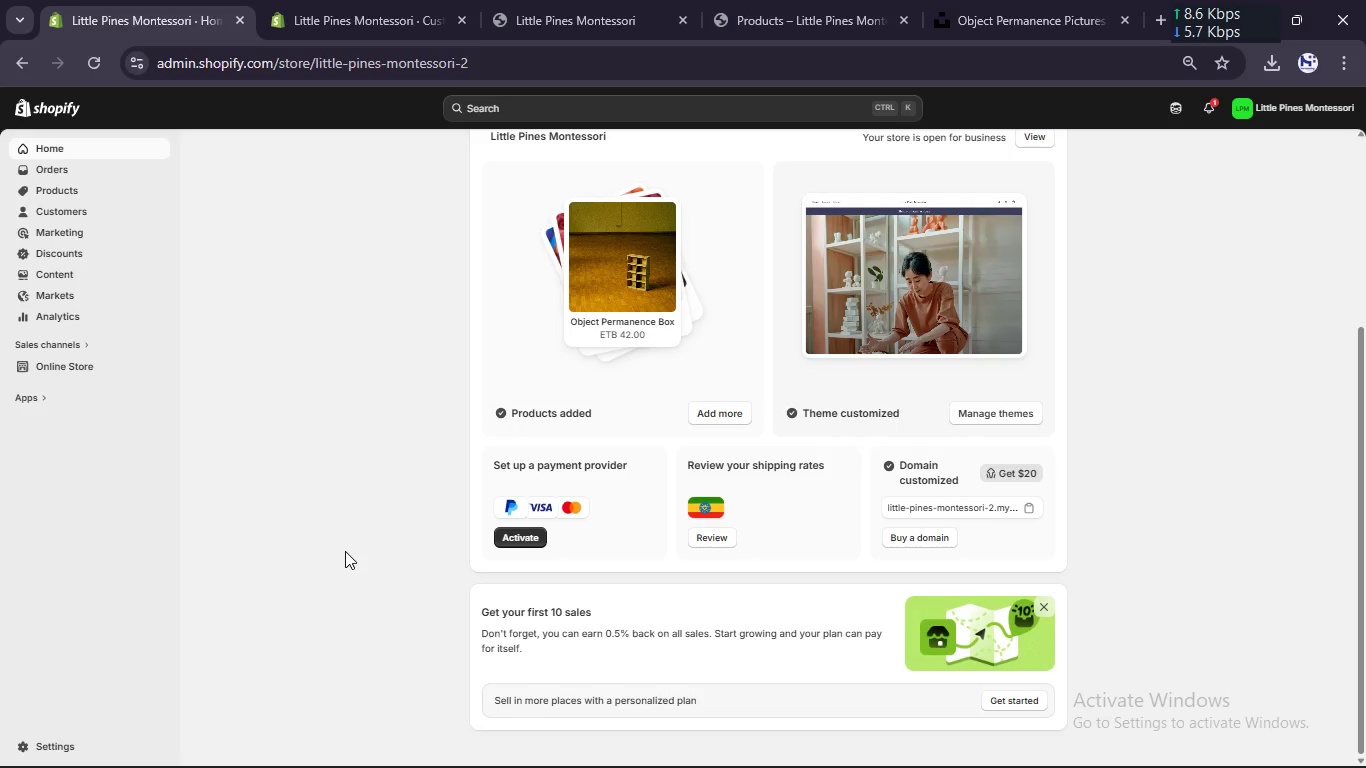 
scroll: coordinate [345, 551], scroll_direction: up, amount: 5.0
 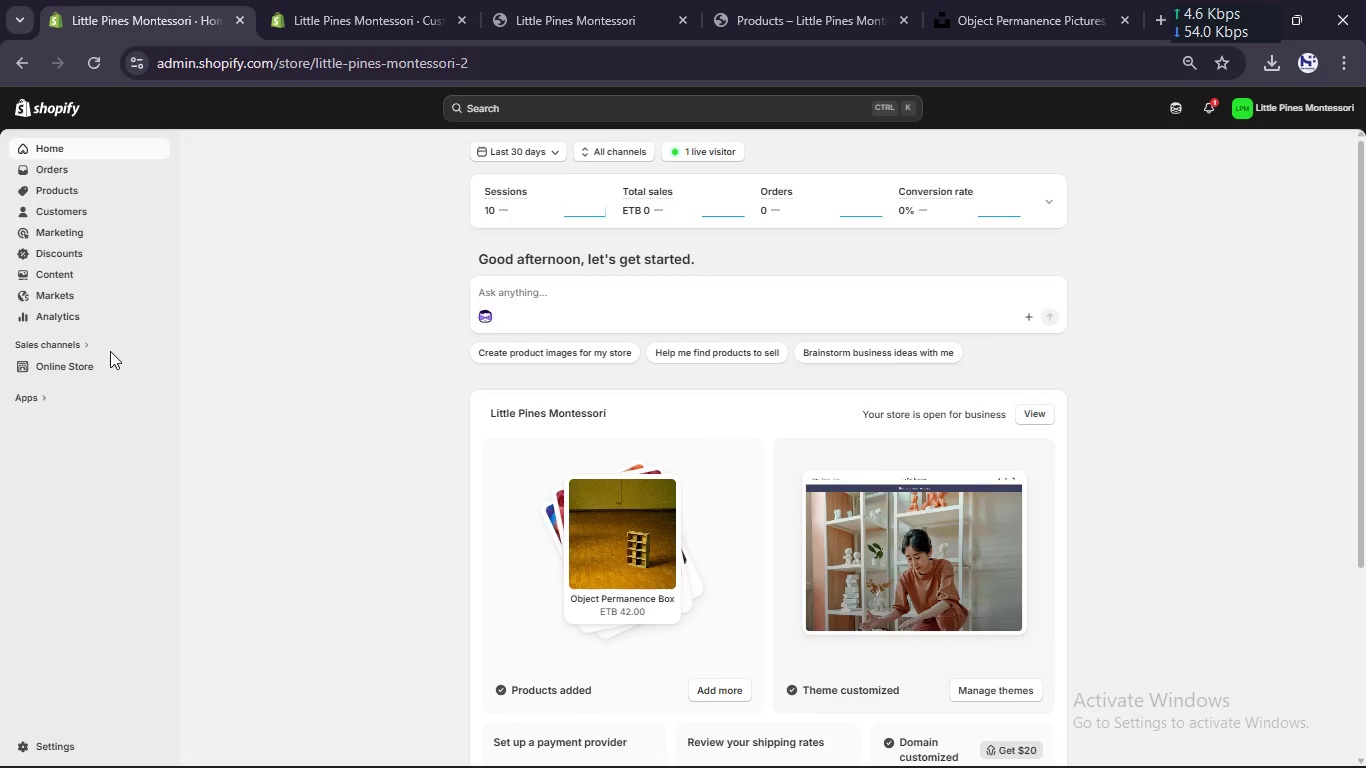 
left_click([104, 366])
 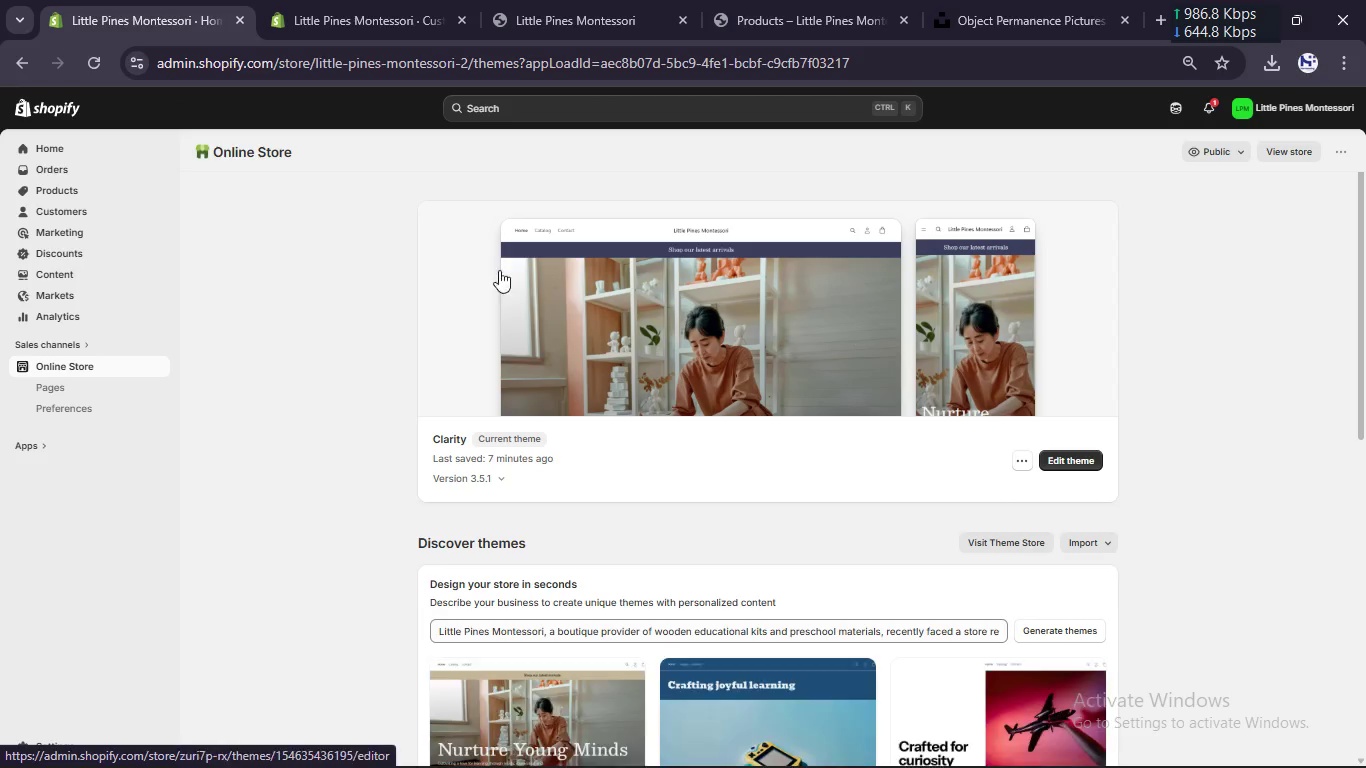 
wait(7.59)
 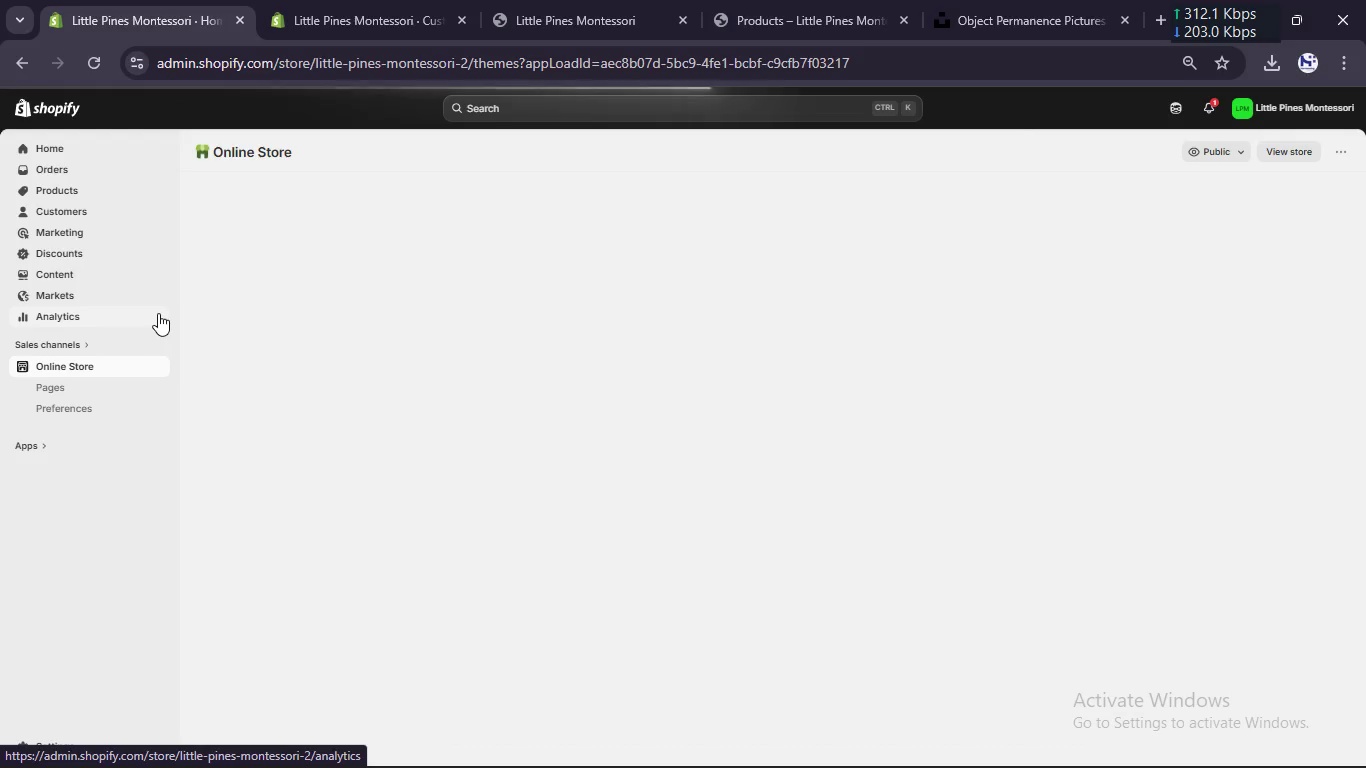 
scroll: coordinate [398, 442], scroll_direction: down, amount: 5.0
 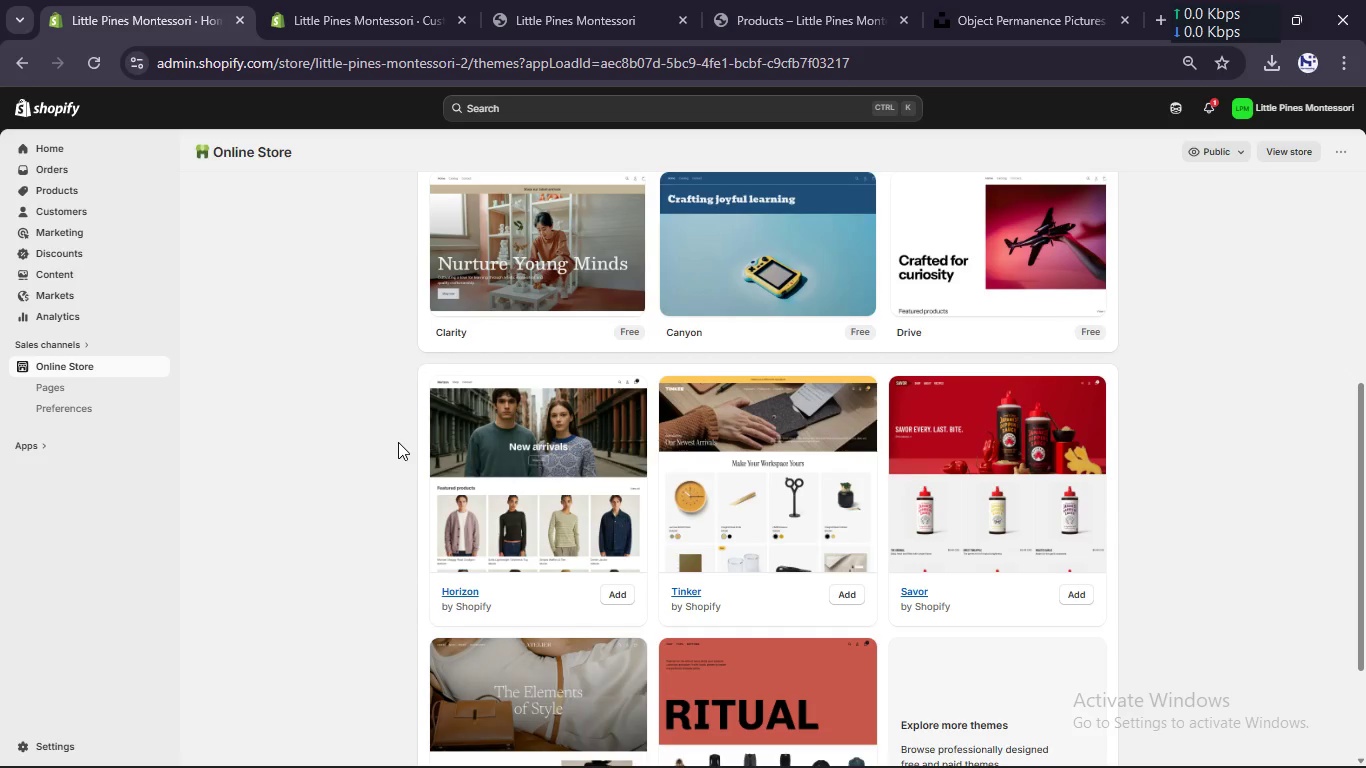 
wait(14.07)
 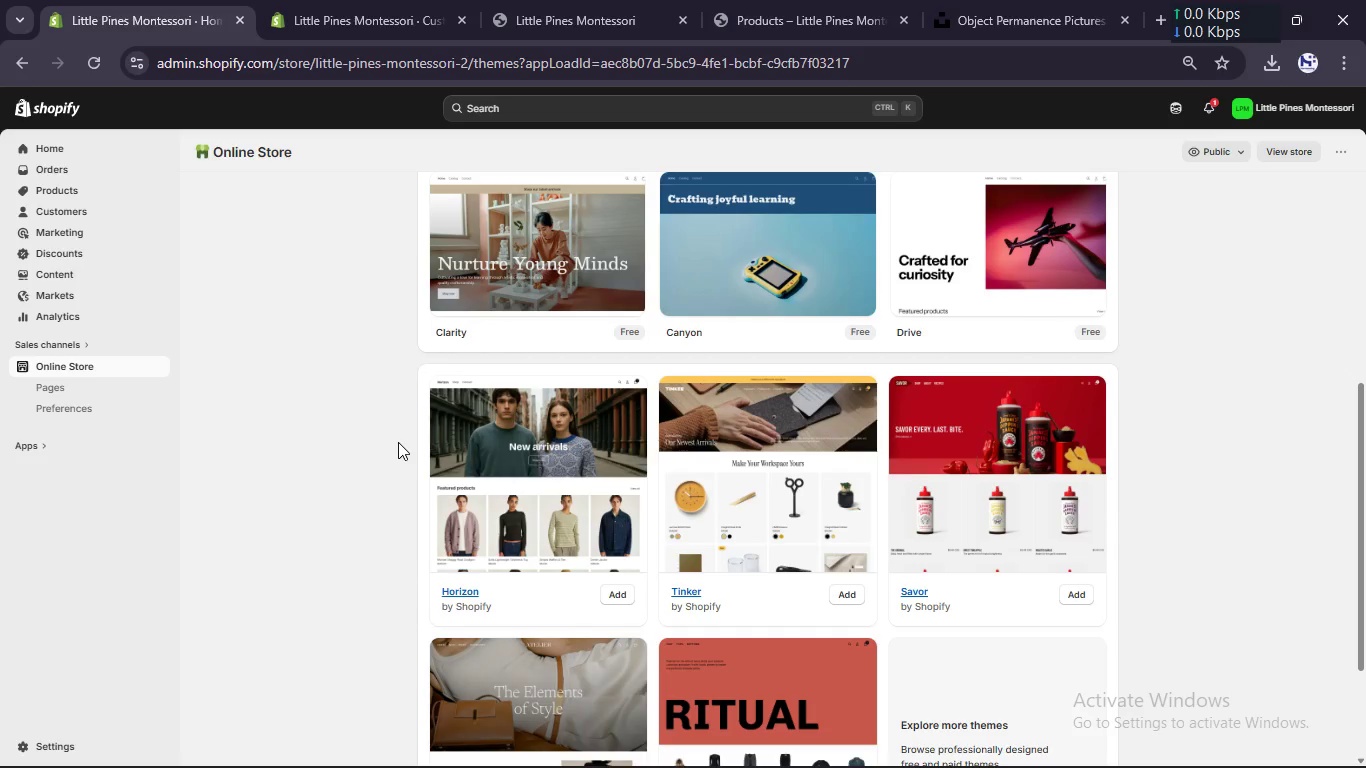 
scroll: coordinate [419, 521], scroll_direction: down, amount: 18.0
 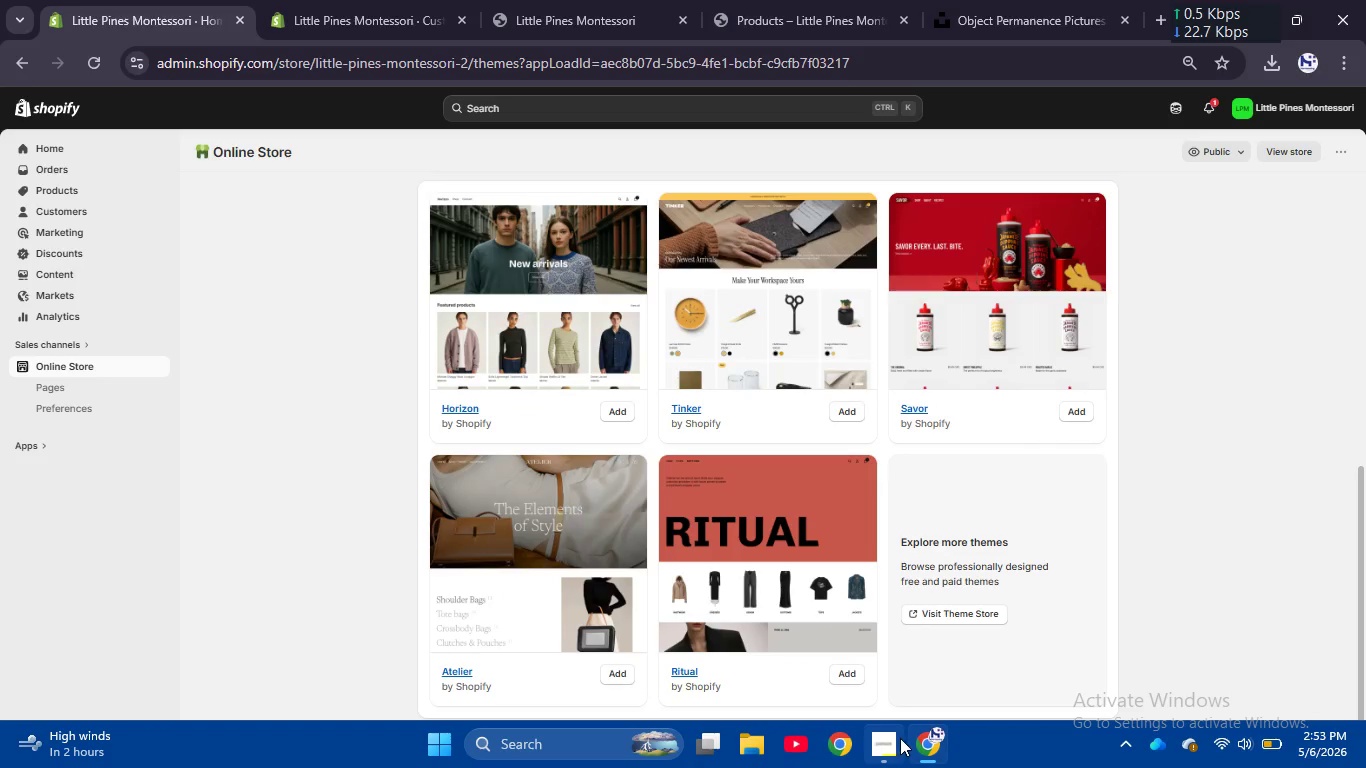 
left_click([896, 740])